 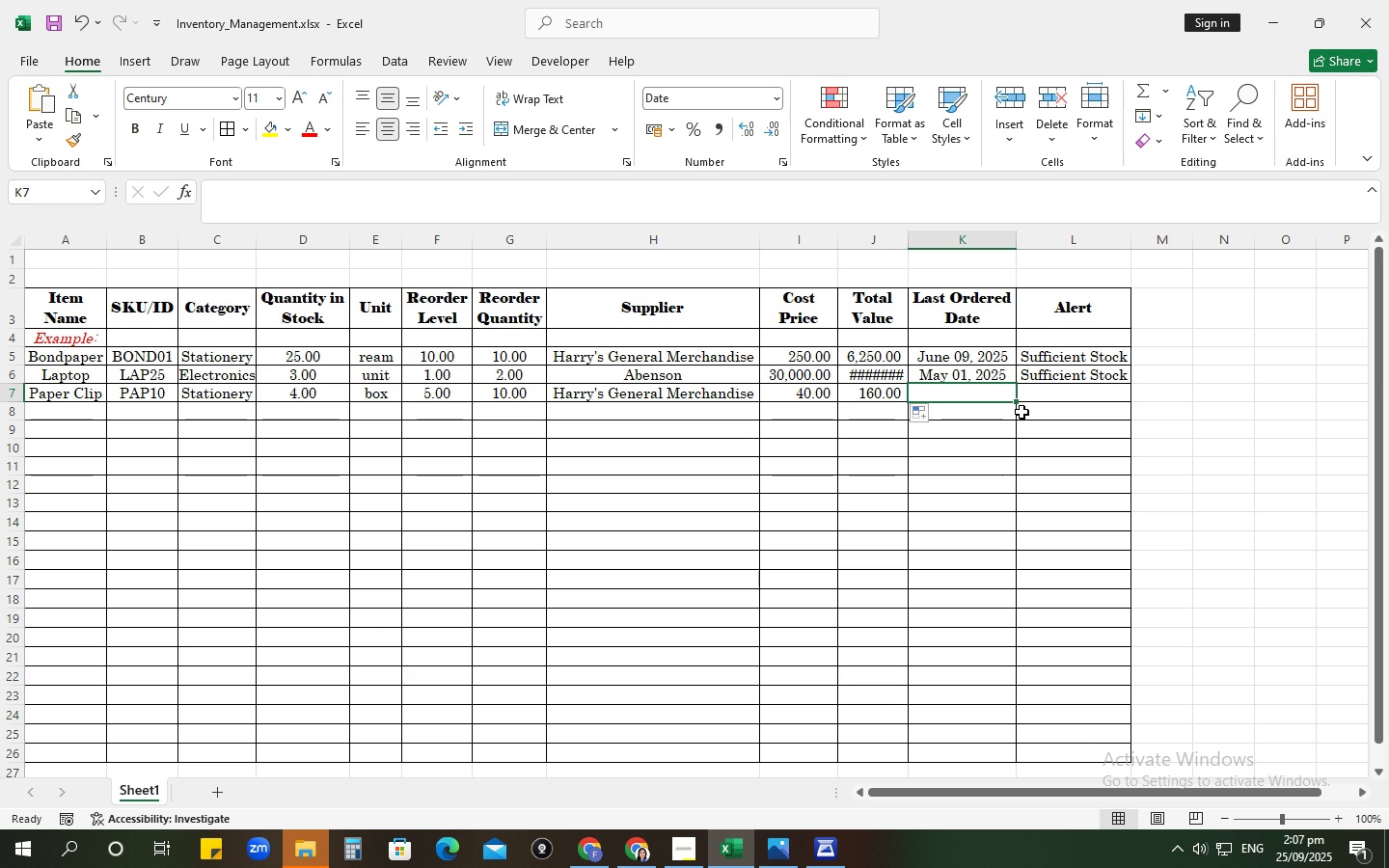 
key(Numpad0)
 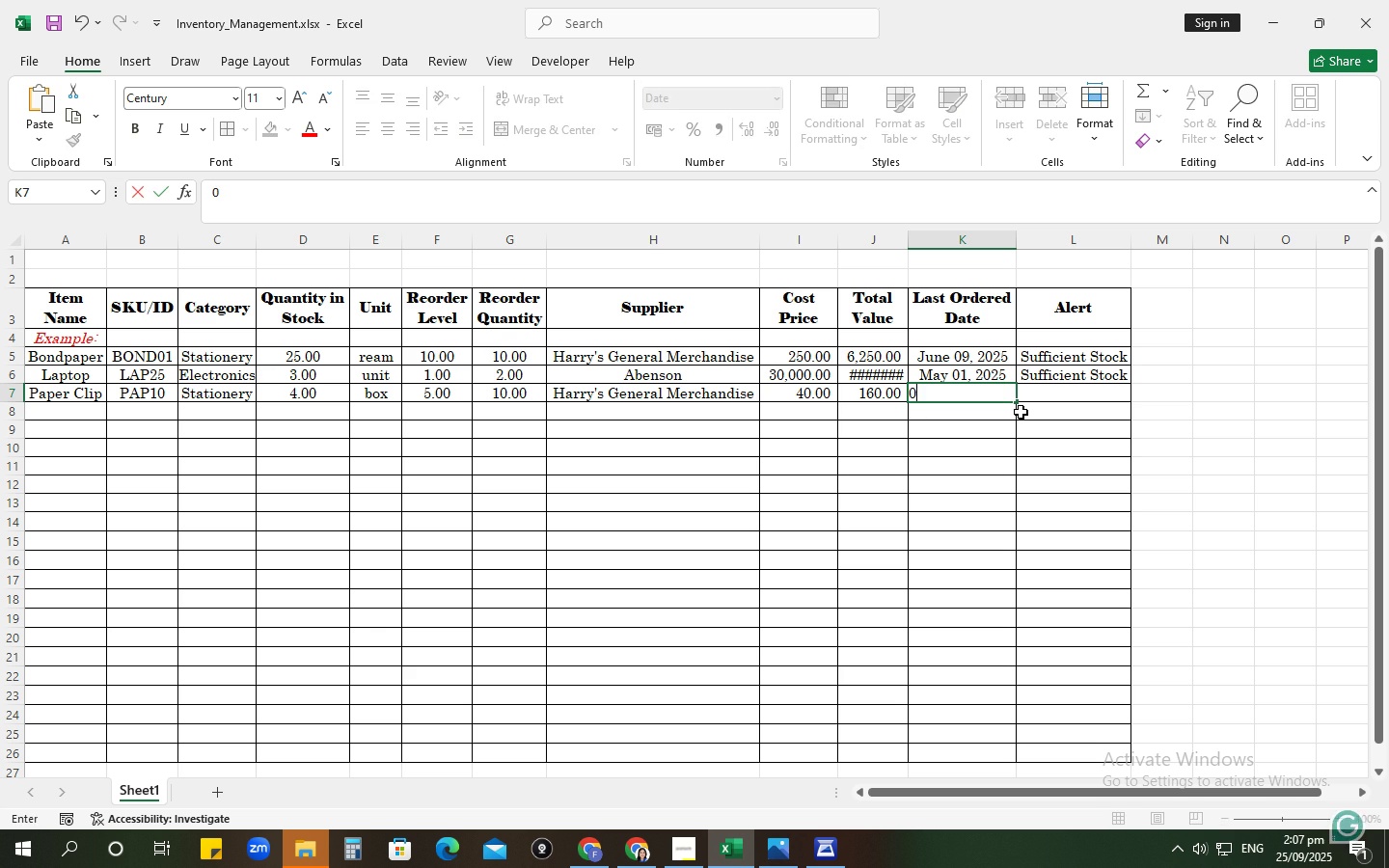 
key(Numpad9)
 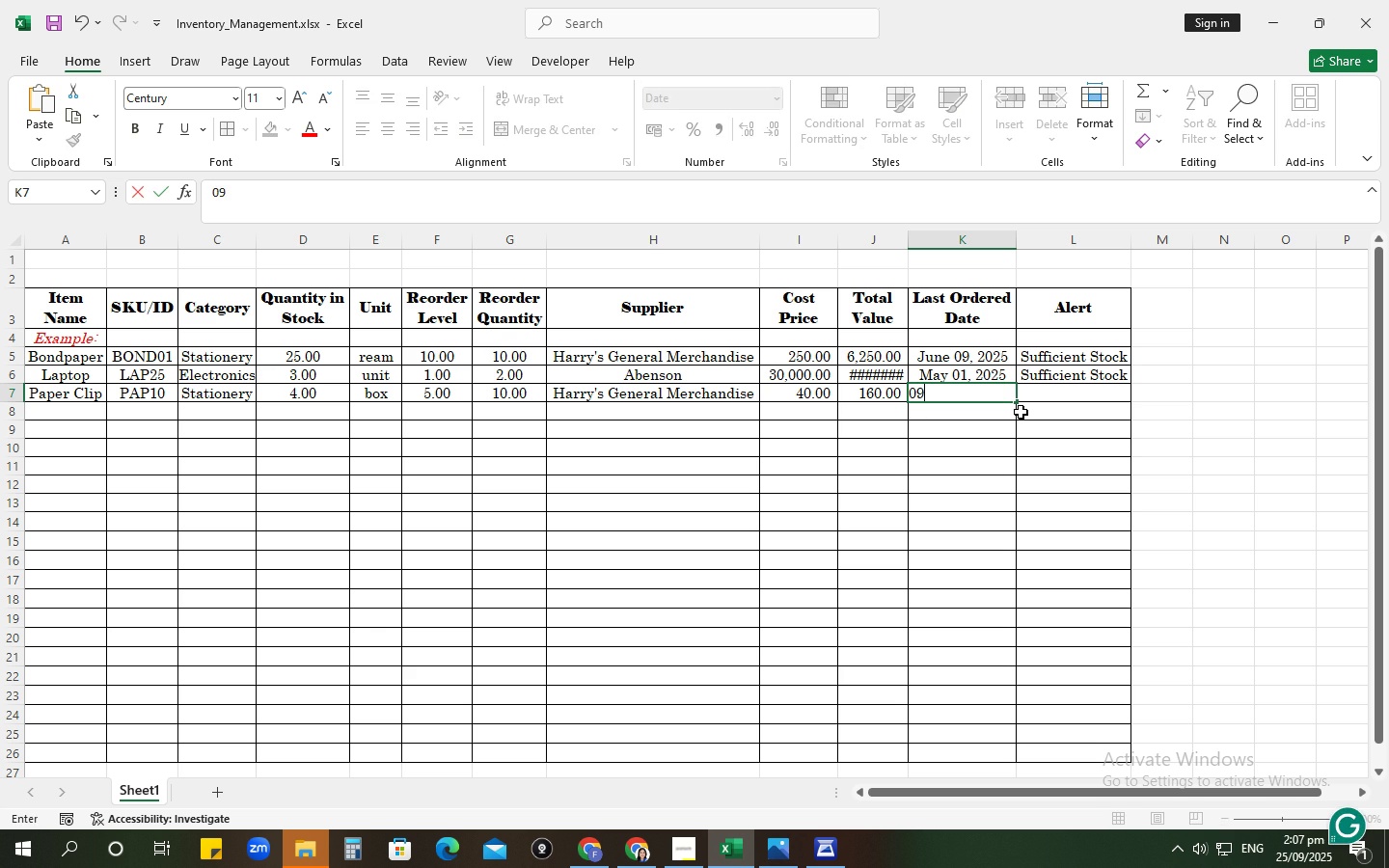 
key(NumpadSubtract)
 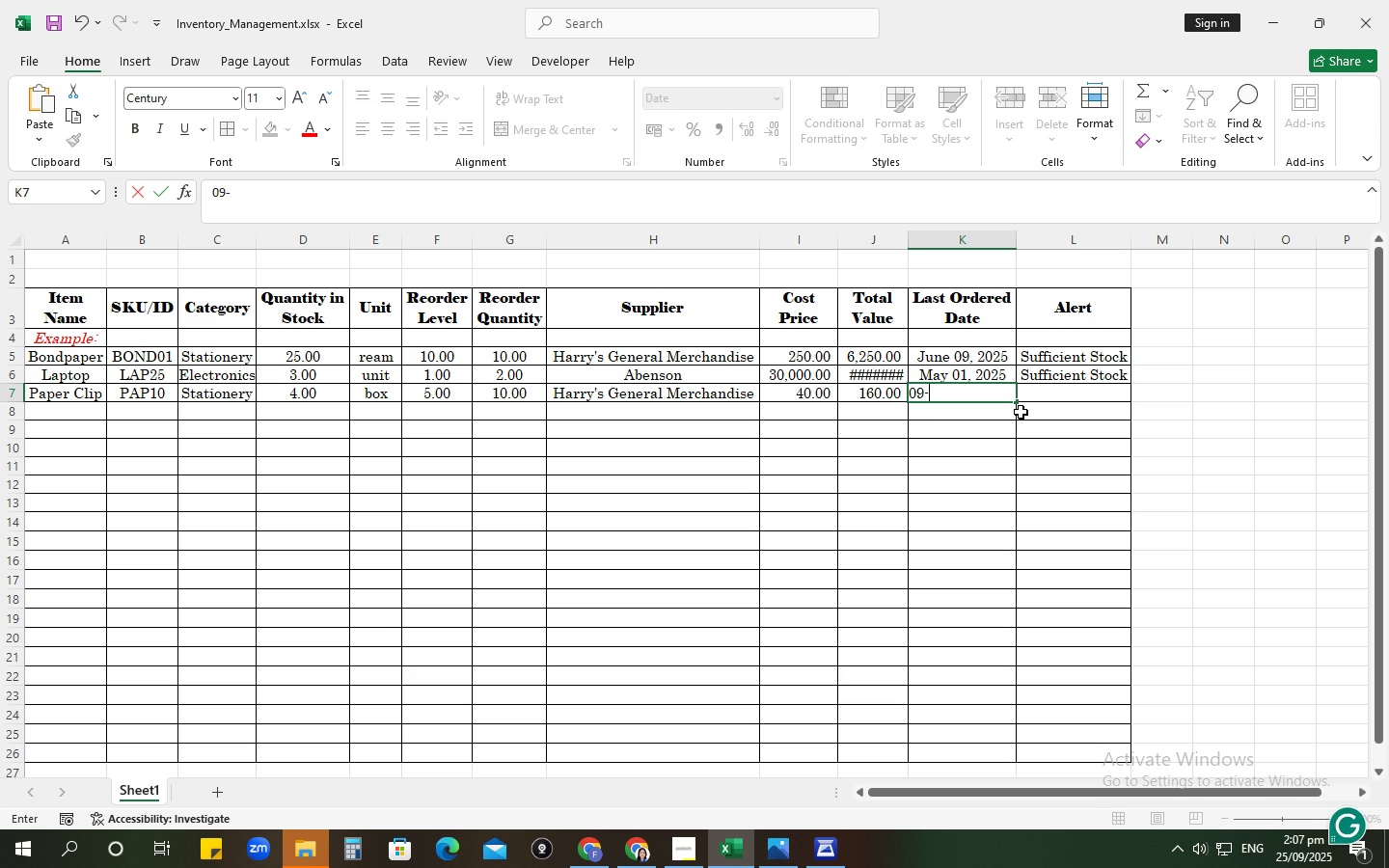 
key(Numpad0)
 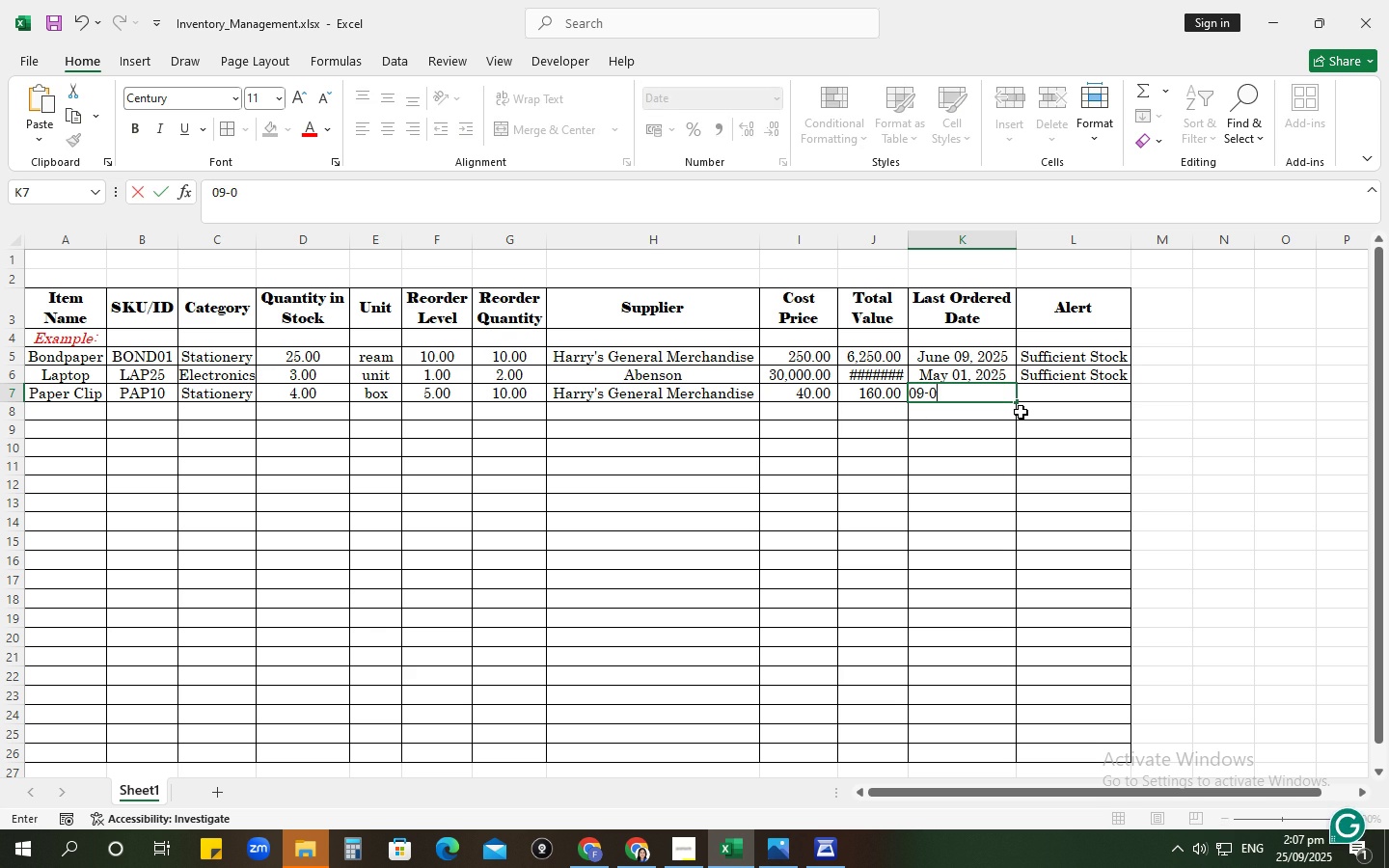 
key(Numpad6)
 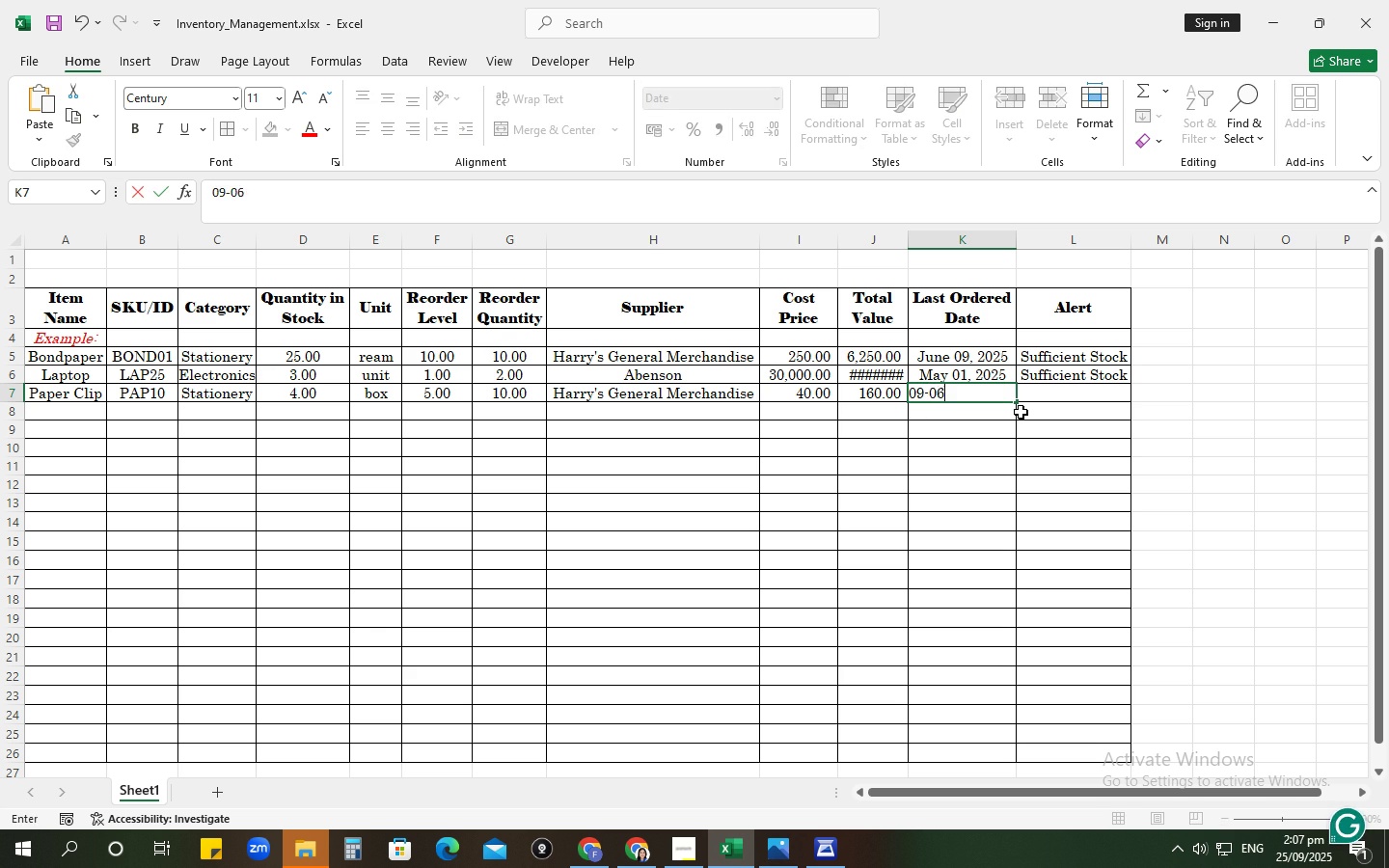 
key(Tab)
 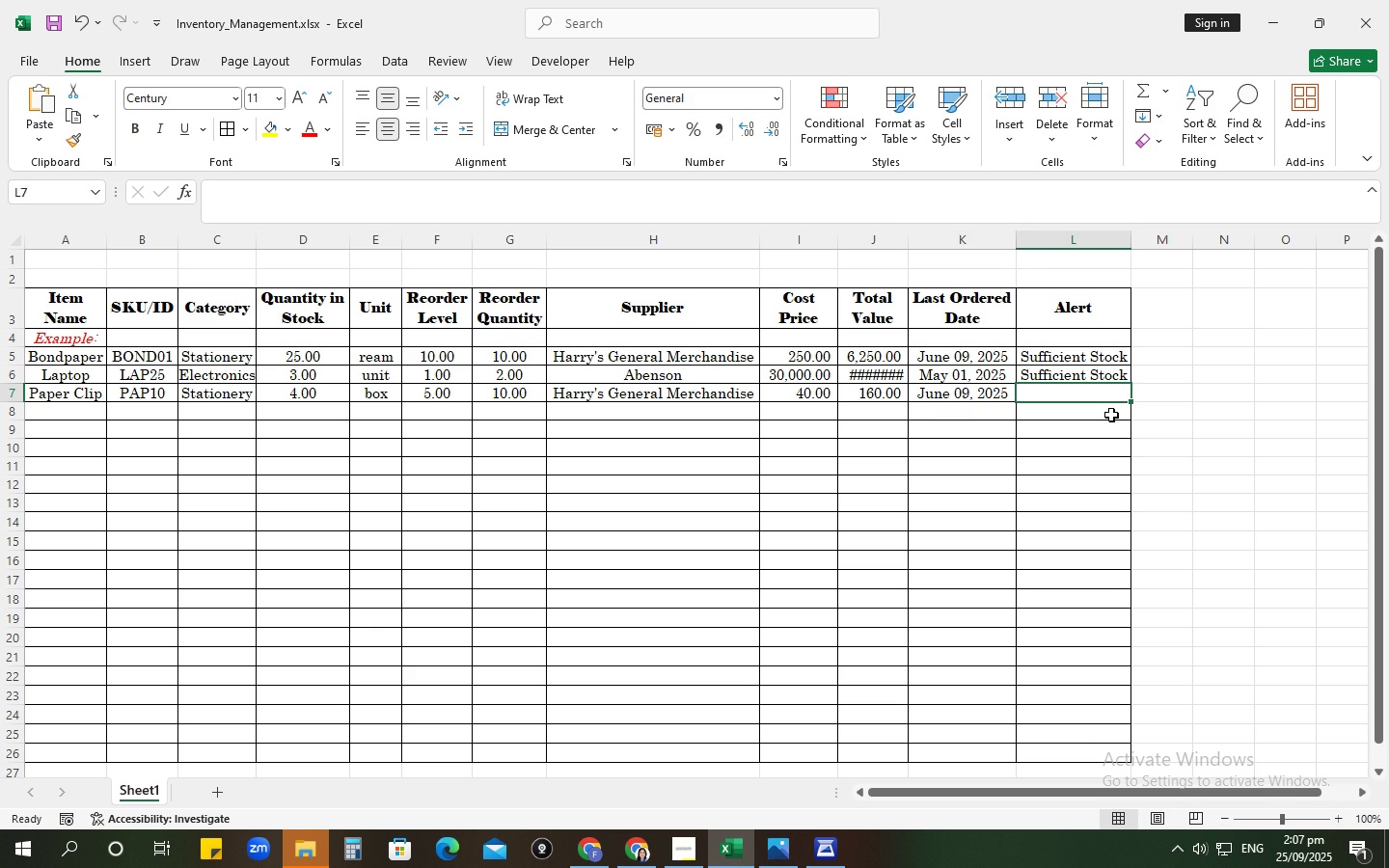 
left_click([1099, 377])